 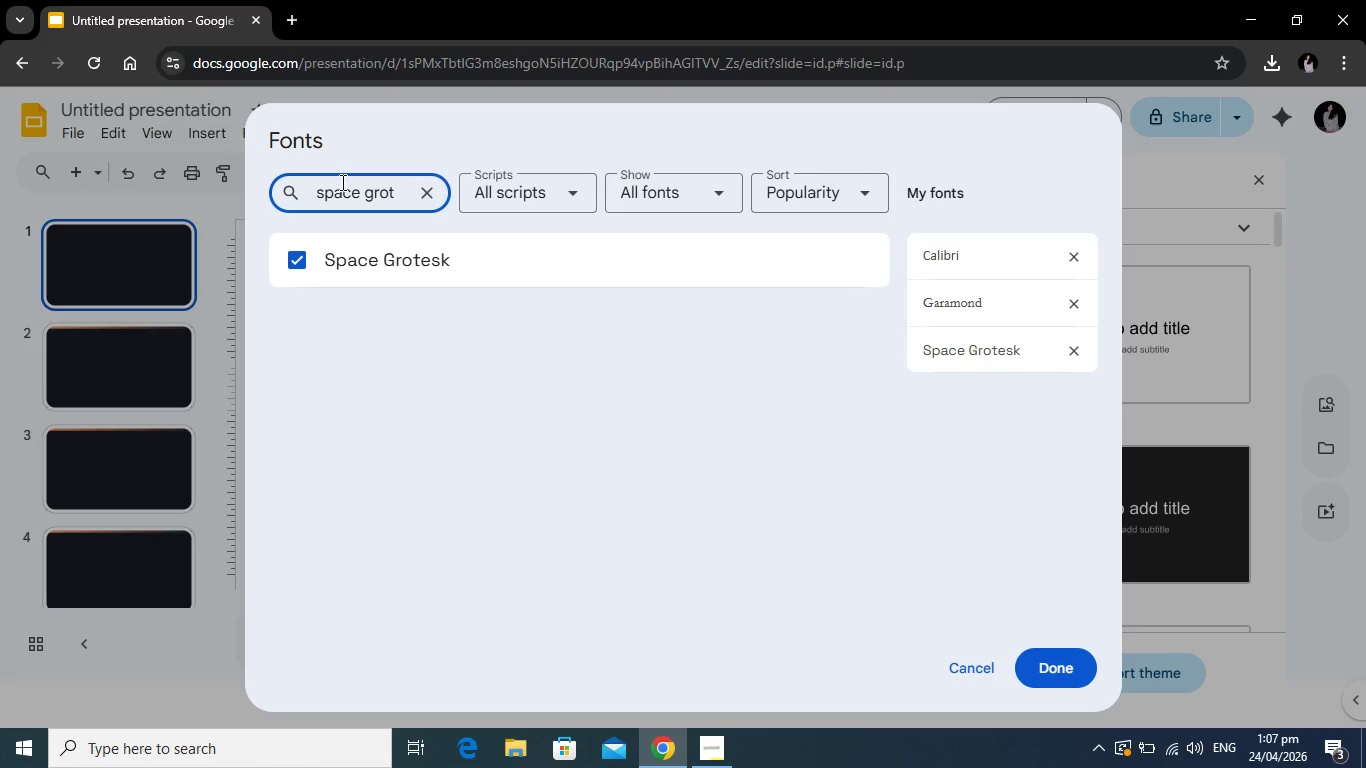 
left_click([303, 270])
 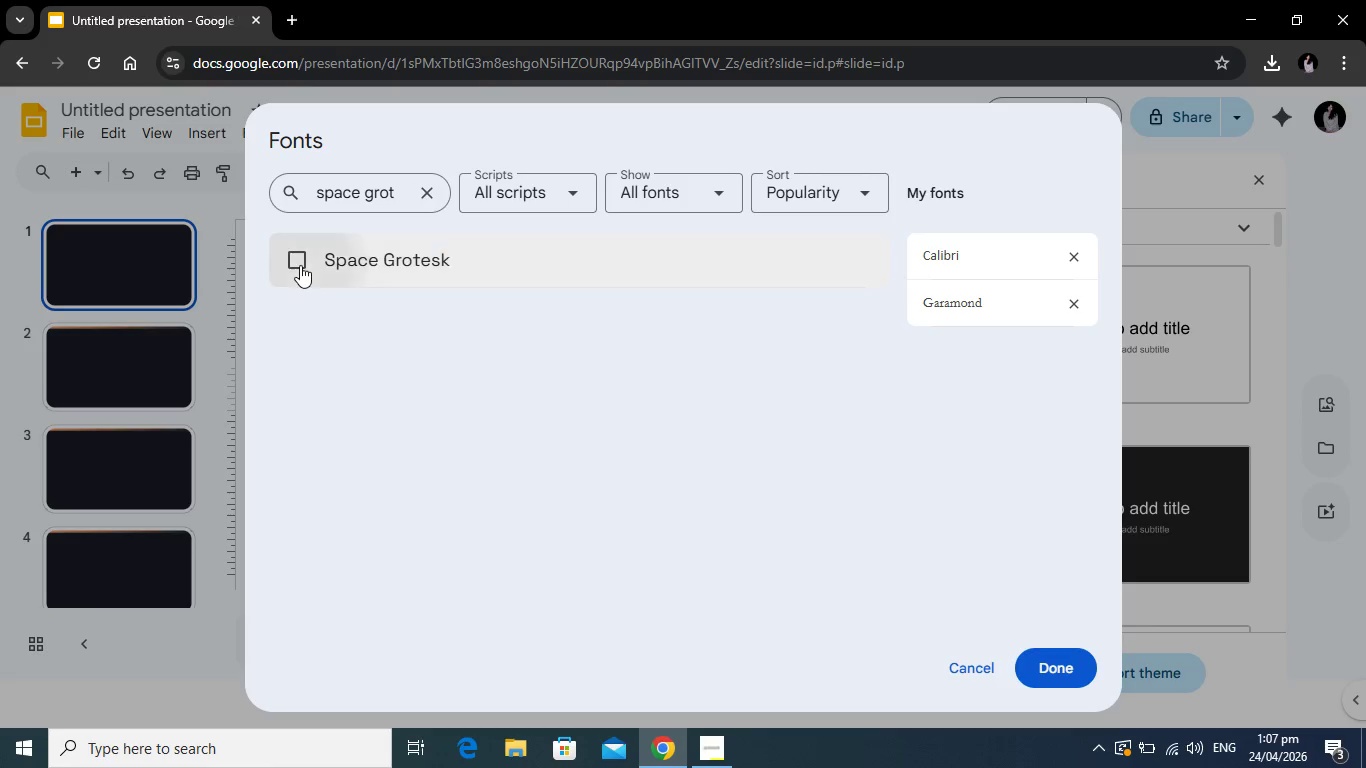 
left_click([300, 265])
 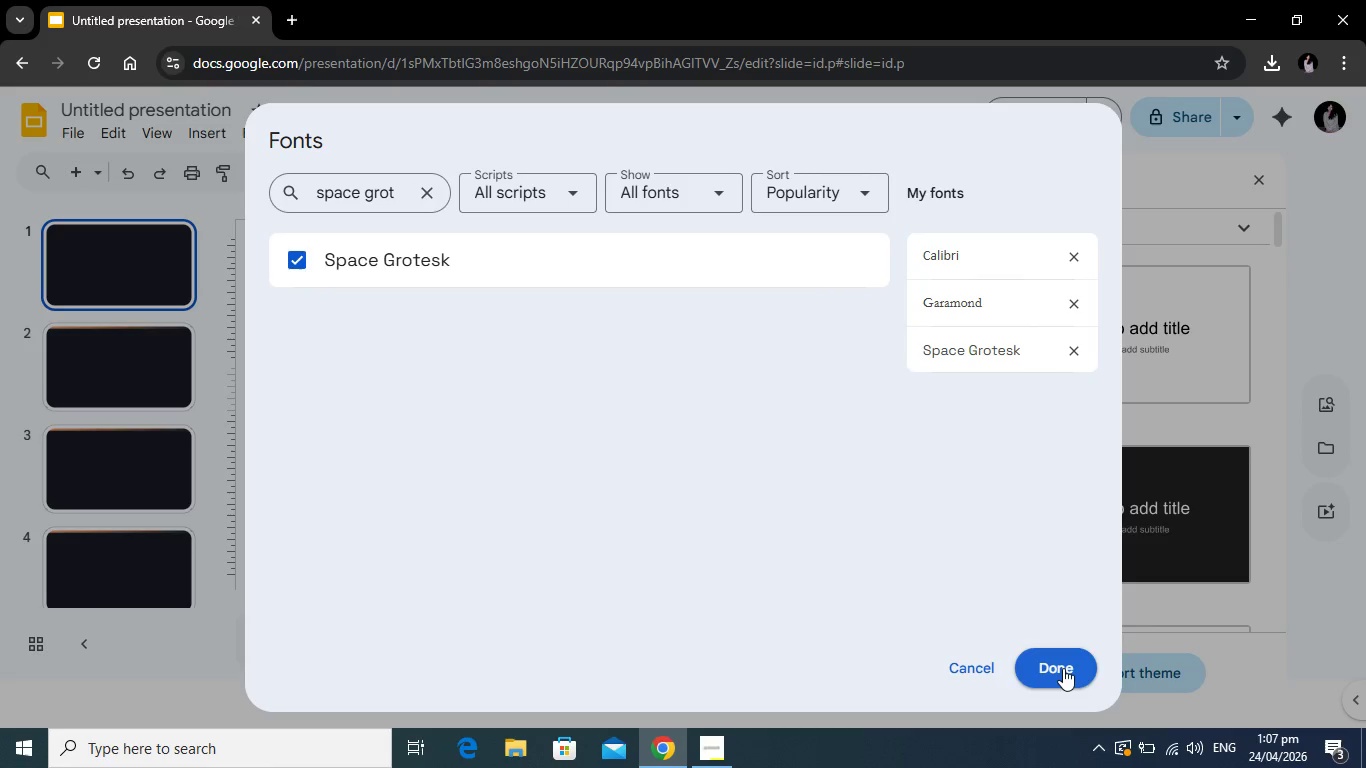 
left_click([1063, 668])
 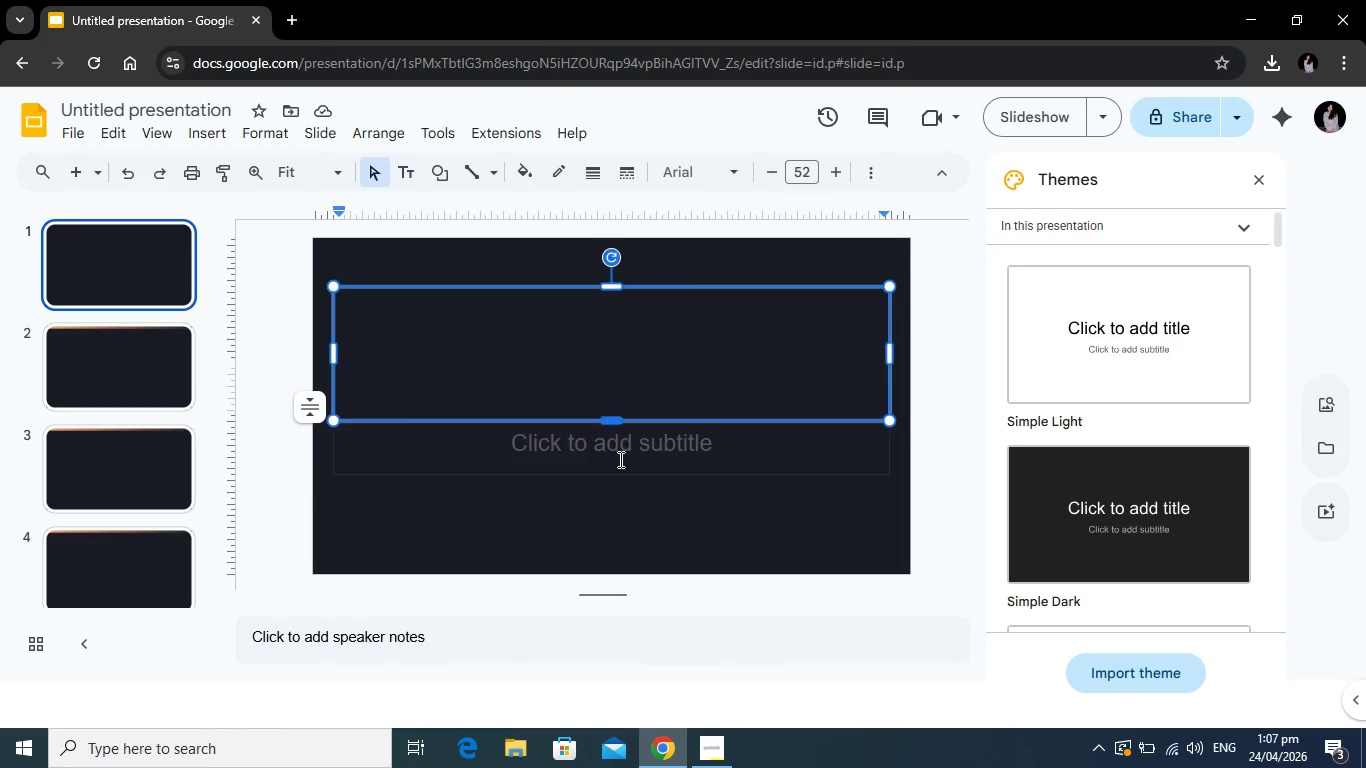 
key(Alt+Tab)